 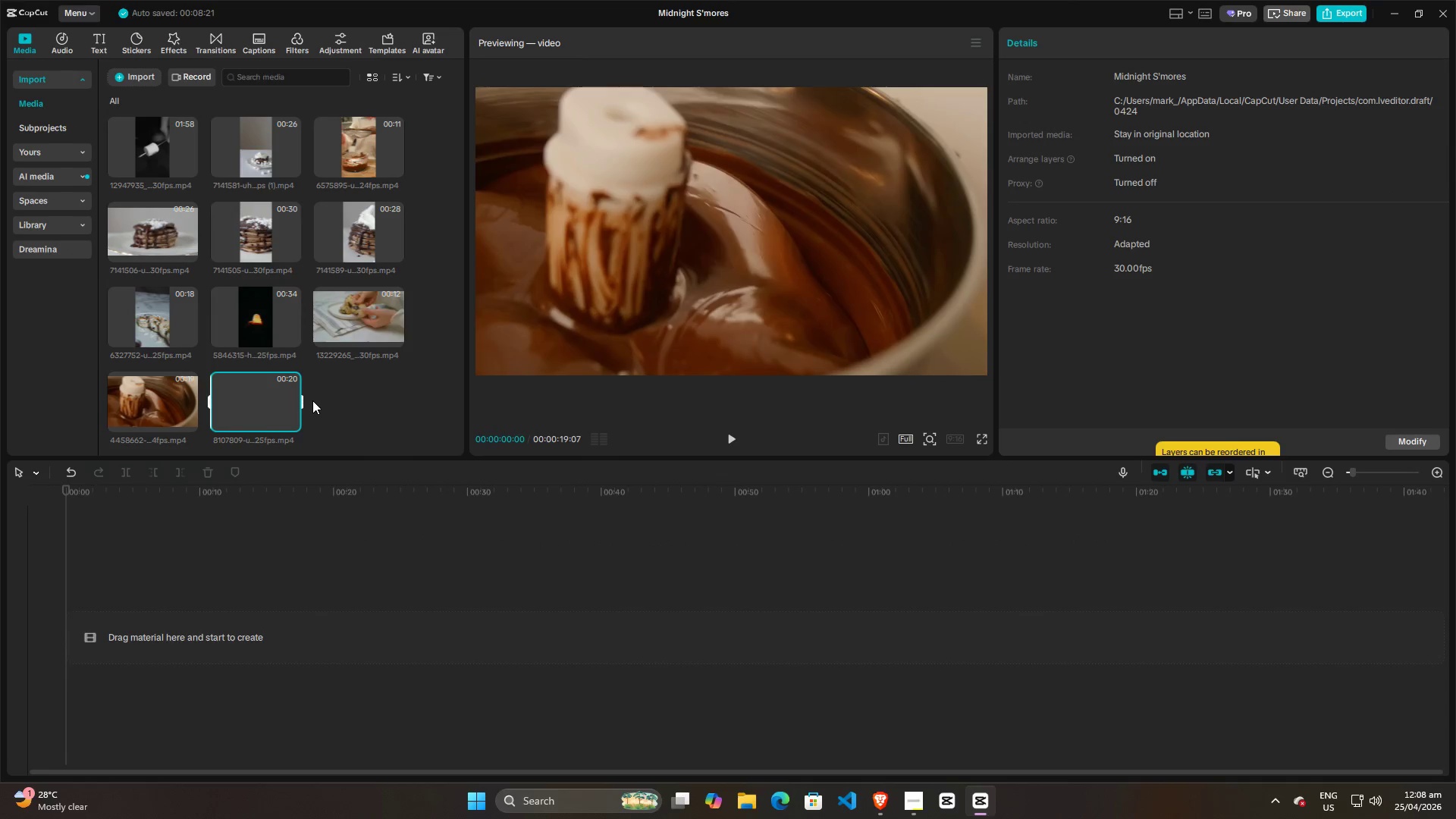 
key(Alt+AltLeft)
 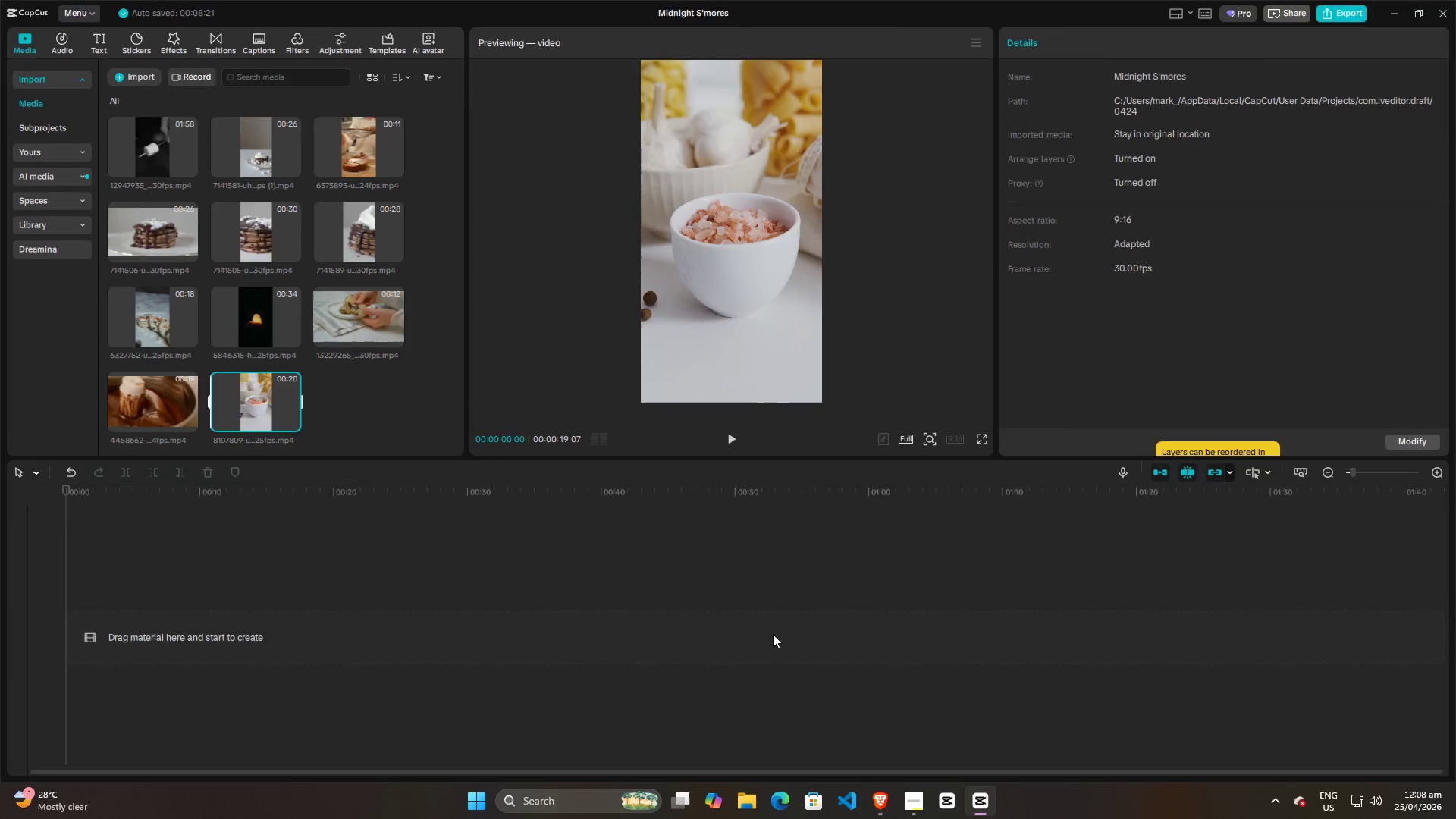 
key(Alt+AltLeft)
 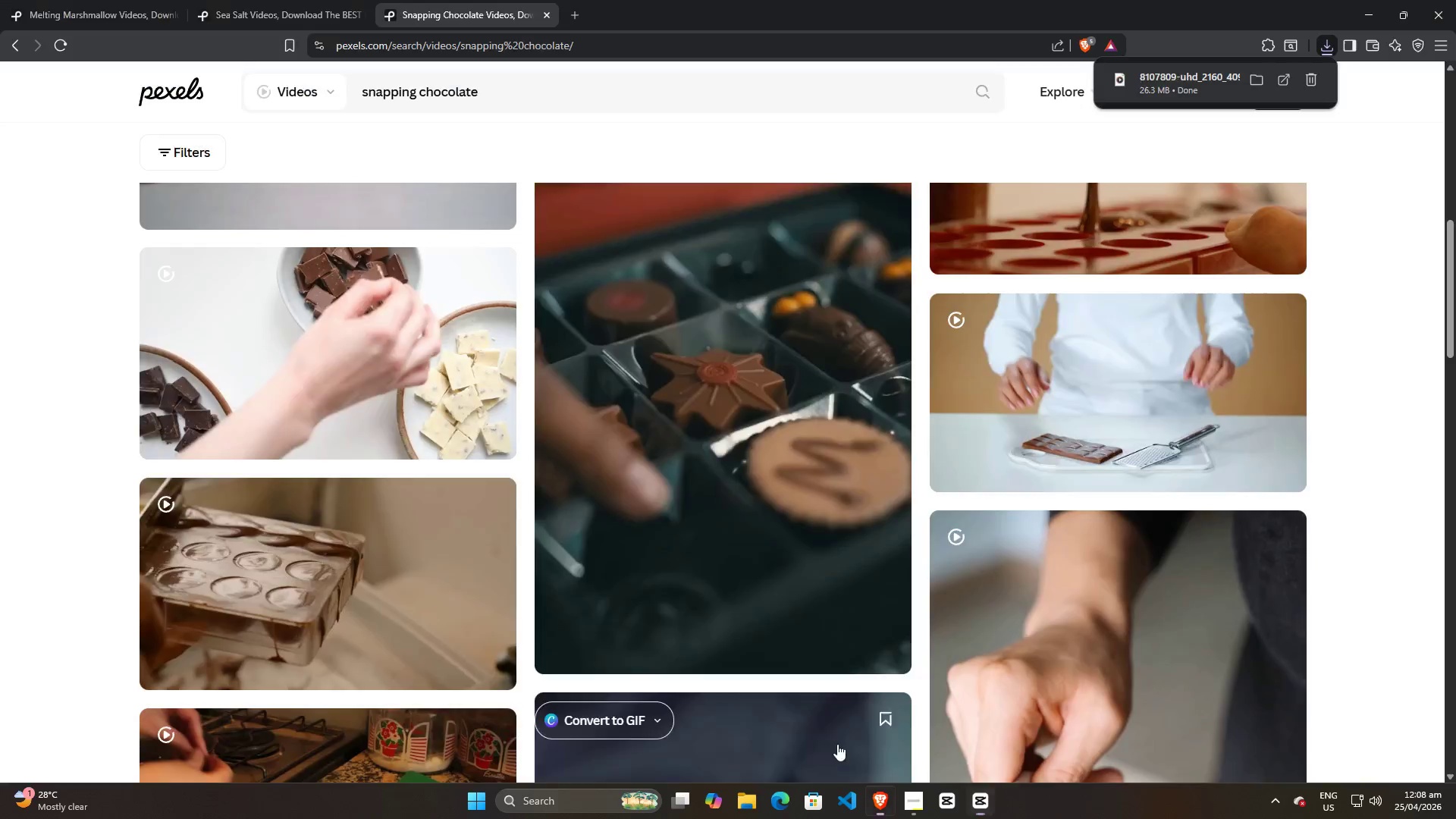 
key(Alt+Tab)
 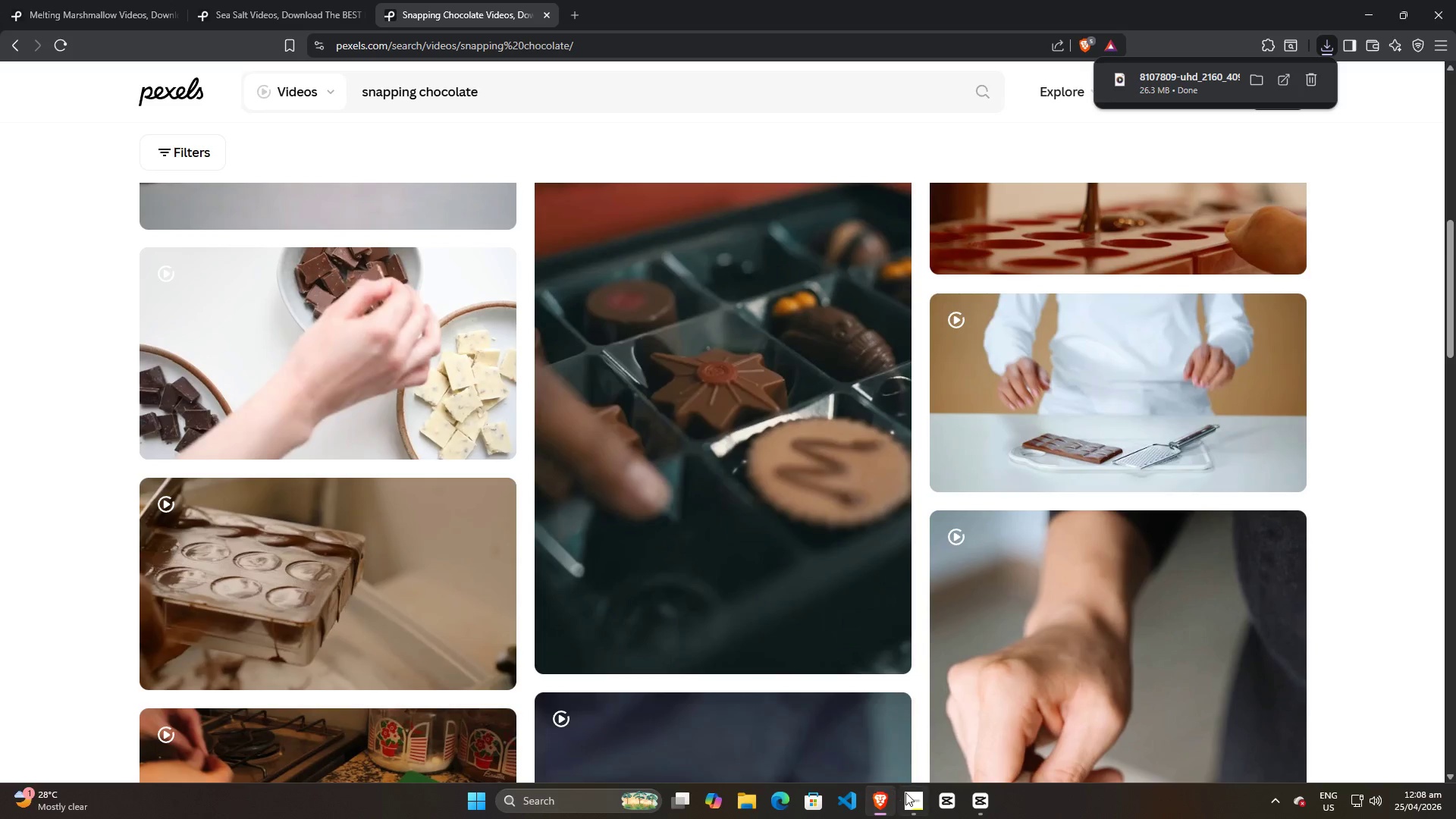 
left_click([908, 796])